 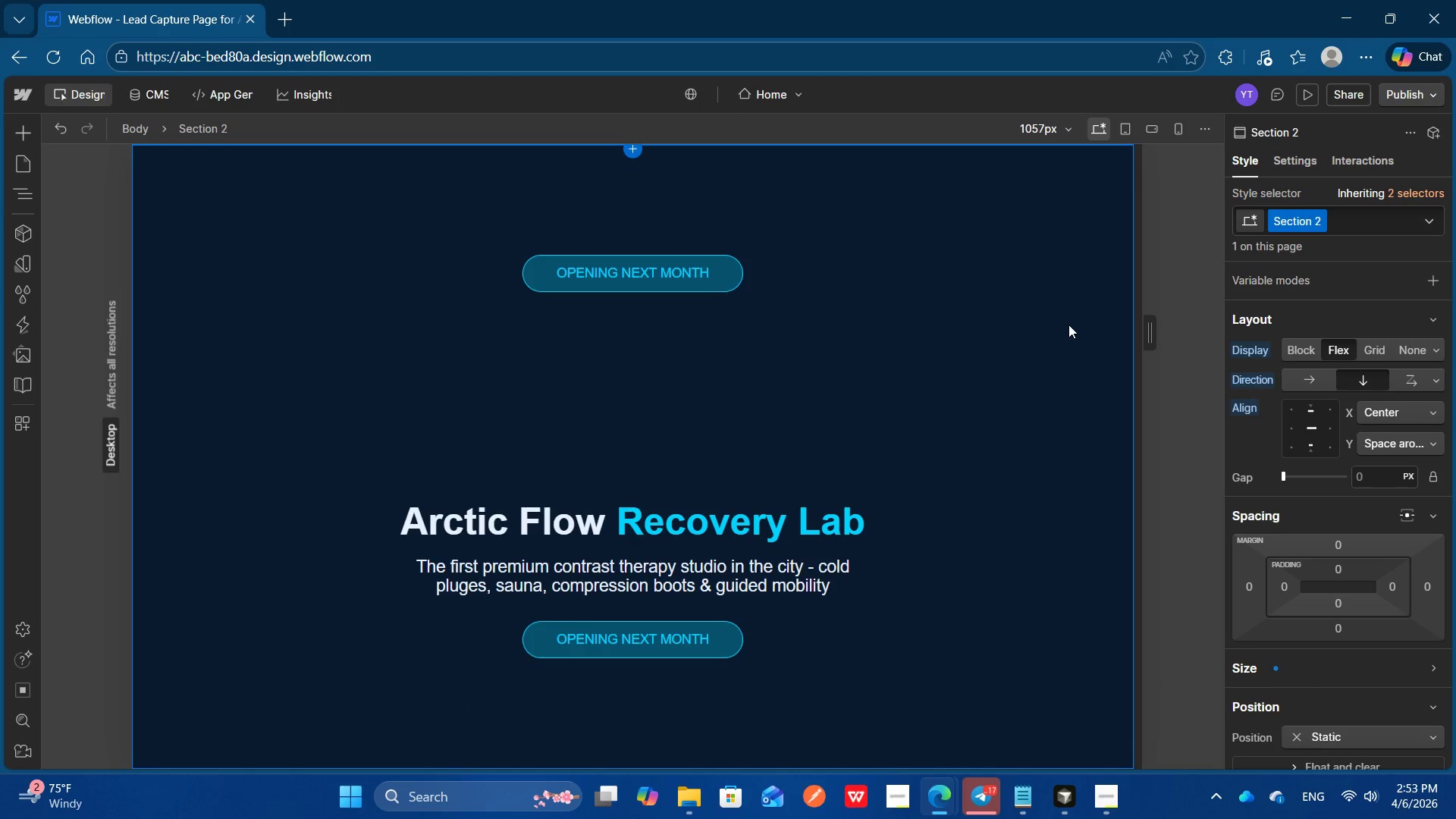 
left_click([956, 490])
 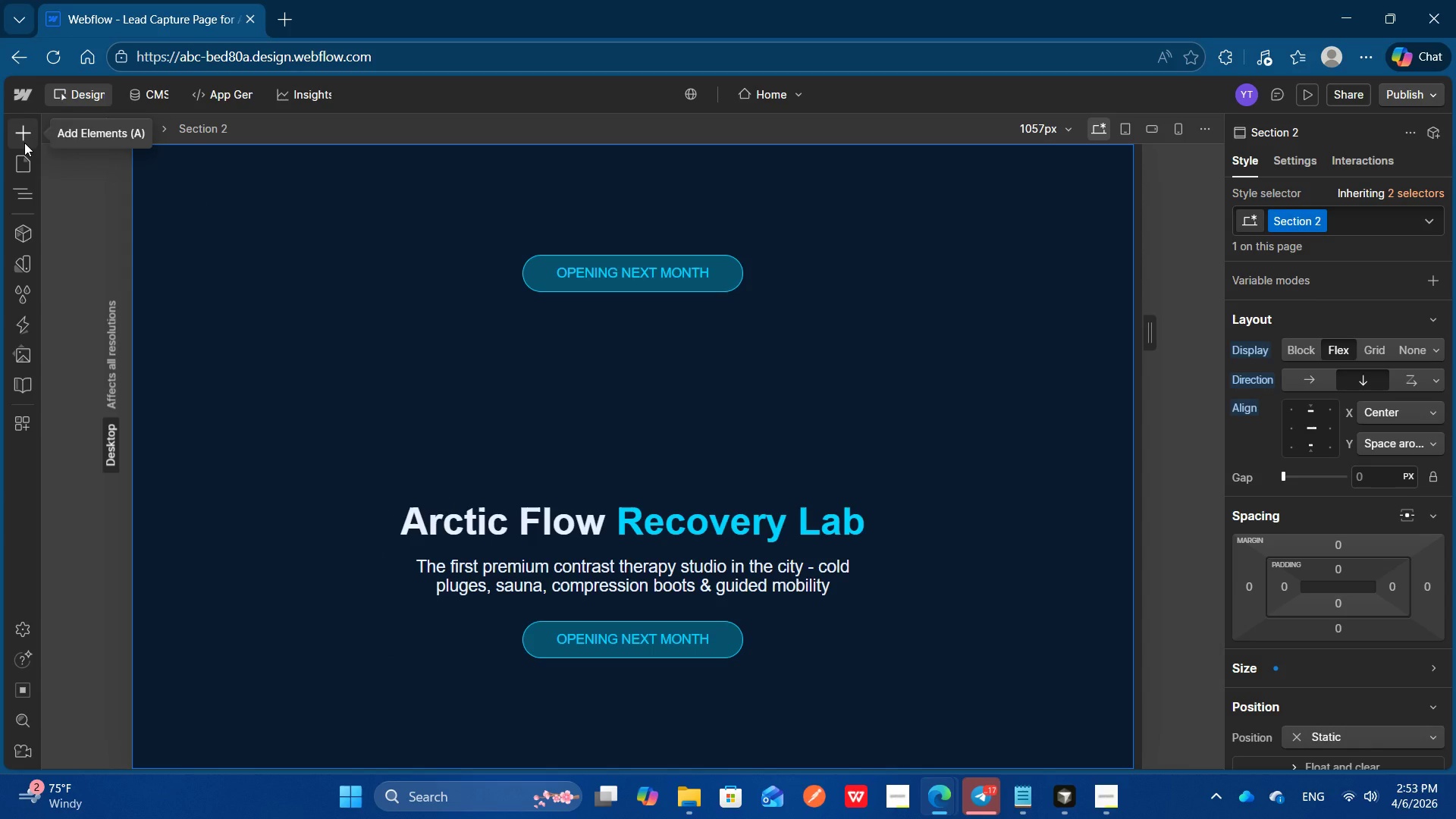 
wait(6.86)
 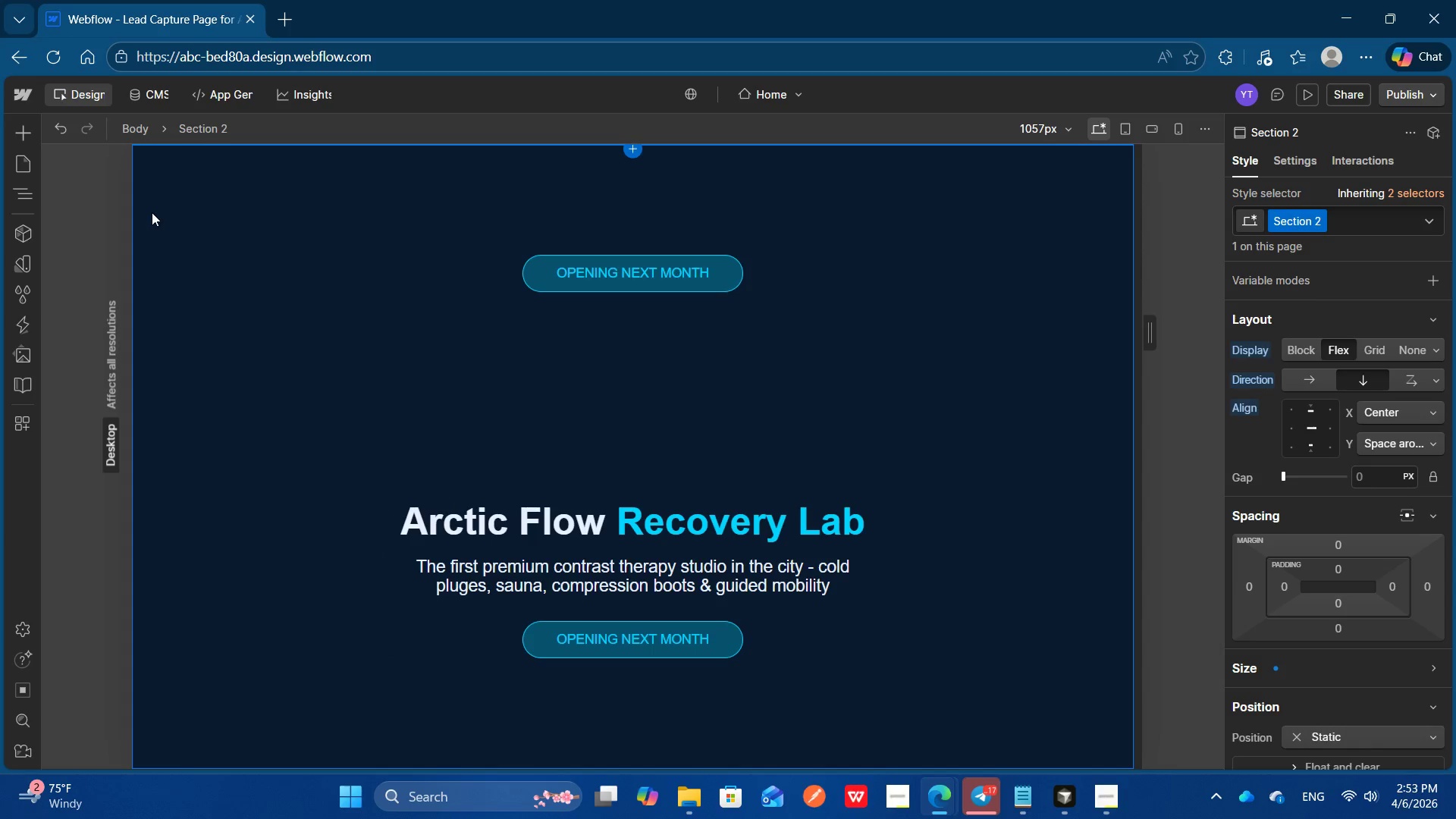 
left_click([24, 143])
 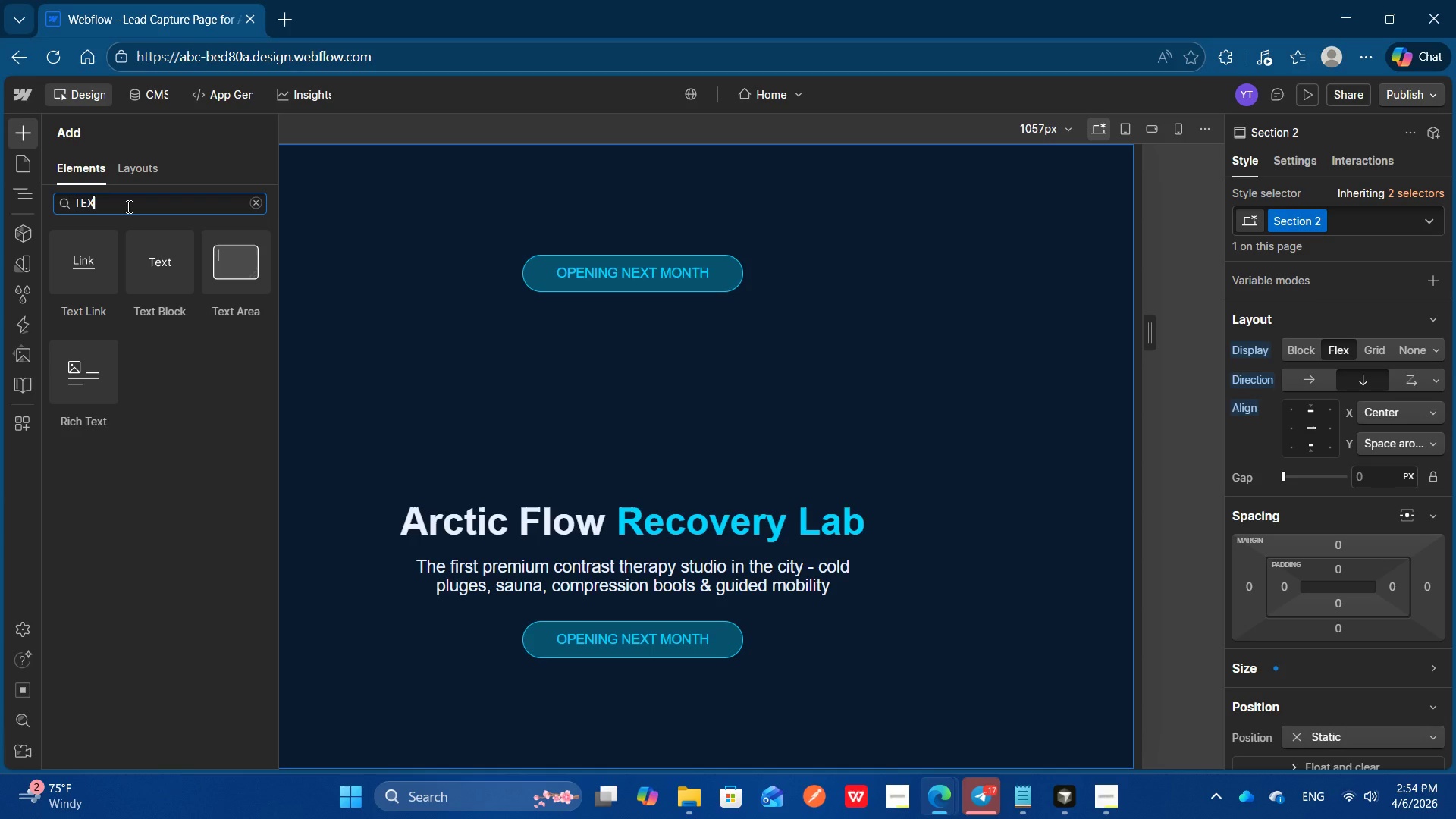 
key(Control+Backspace)
 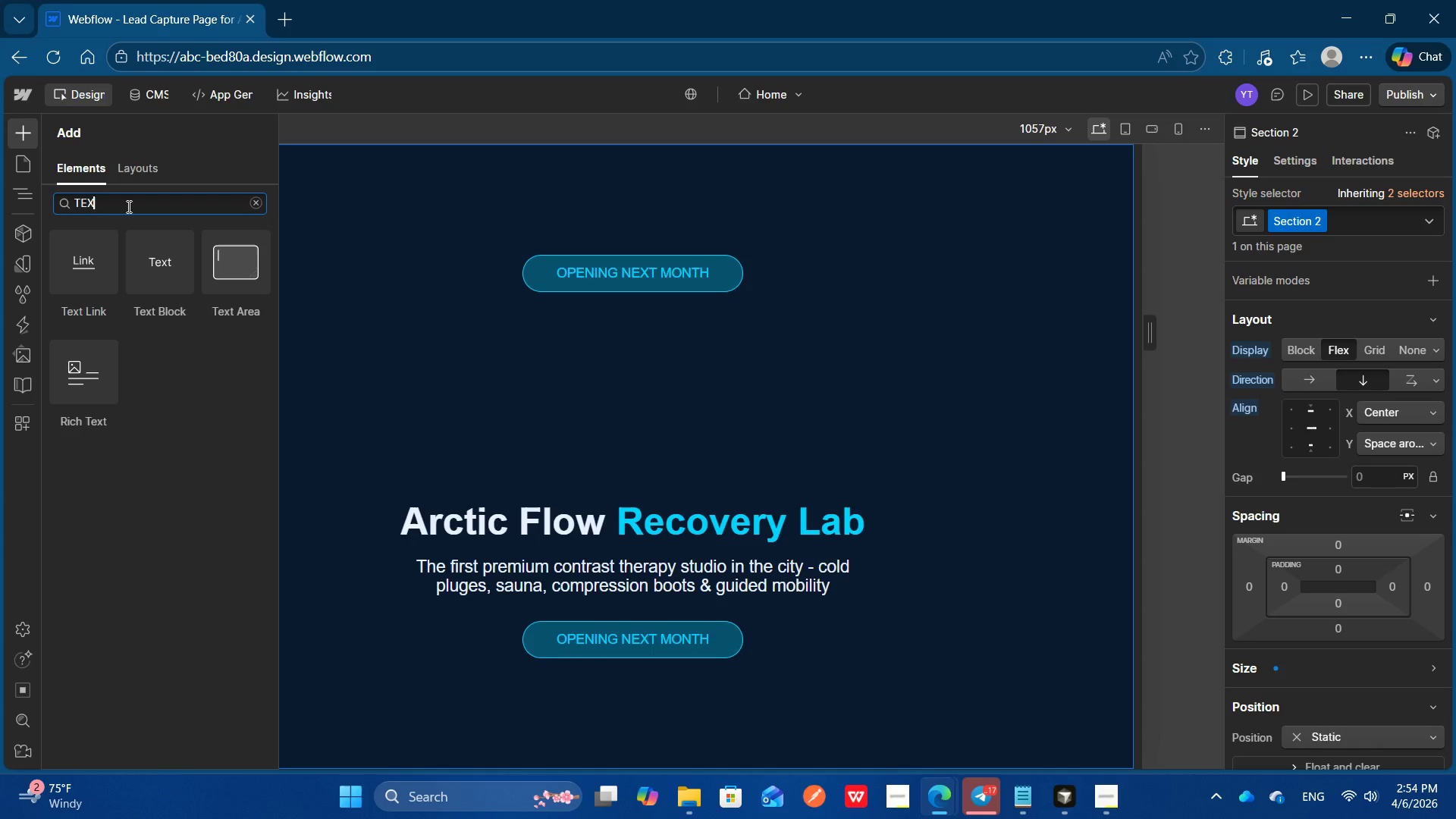 
type(dev)
 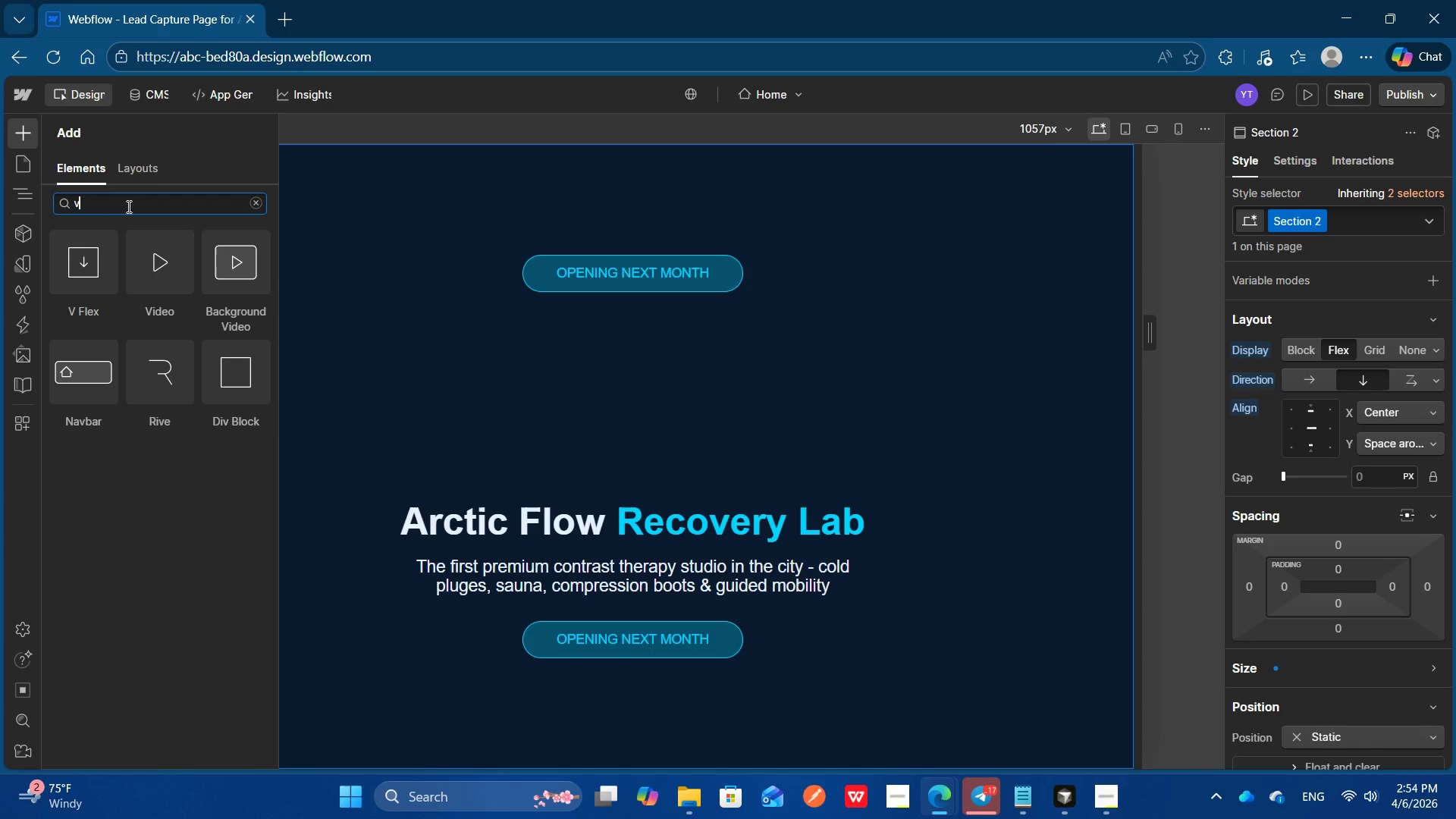 
left_click([236, 408])
 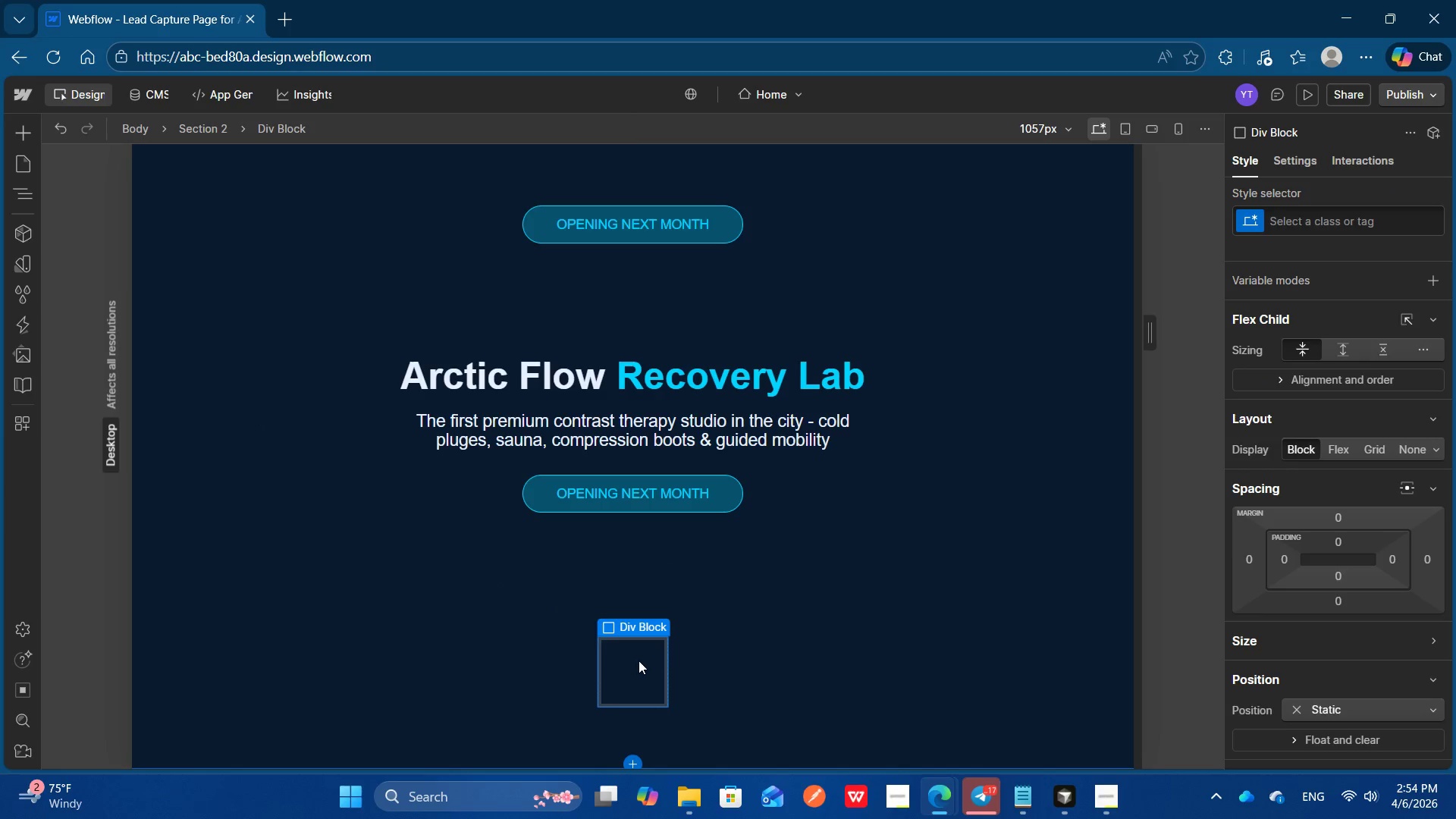 
left_click([638, 667])
 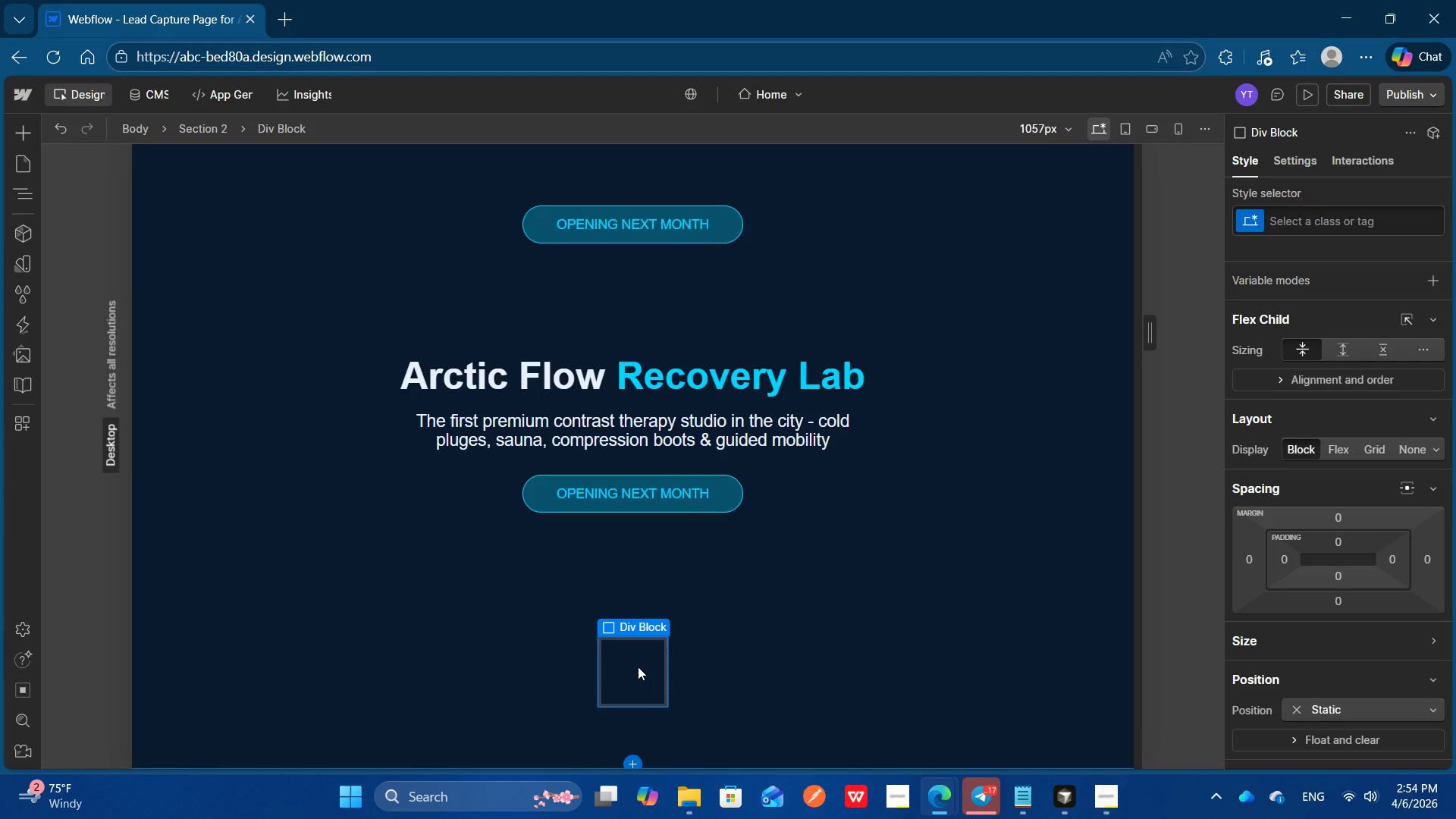 
wait(15.28)
 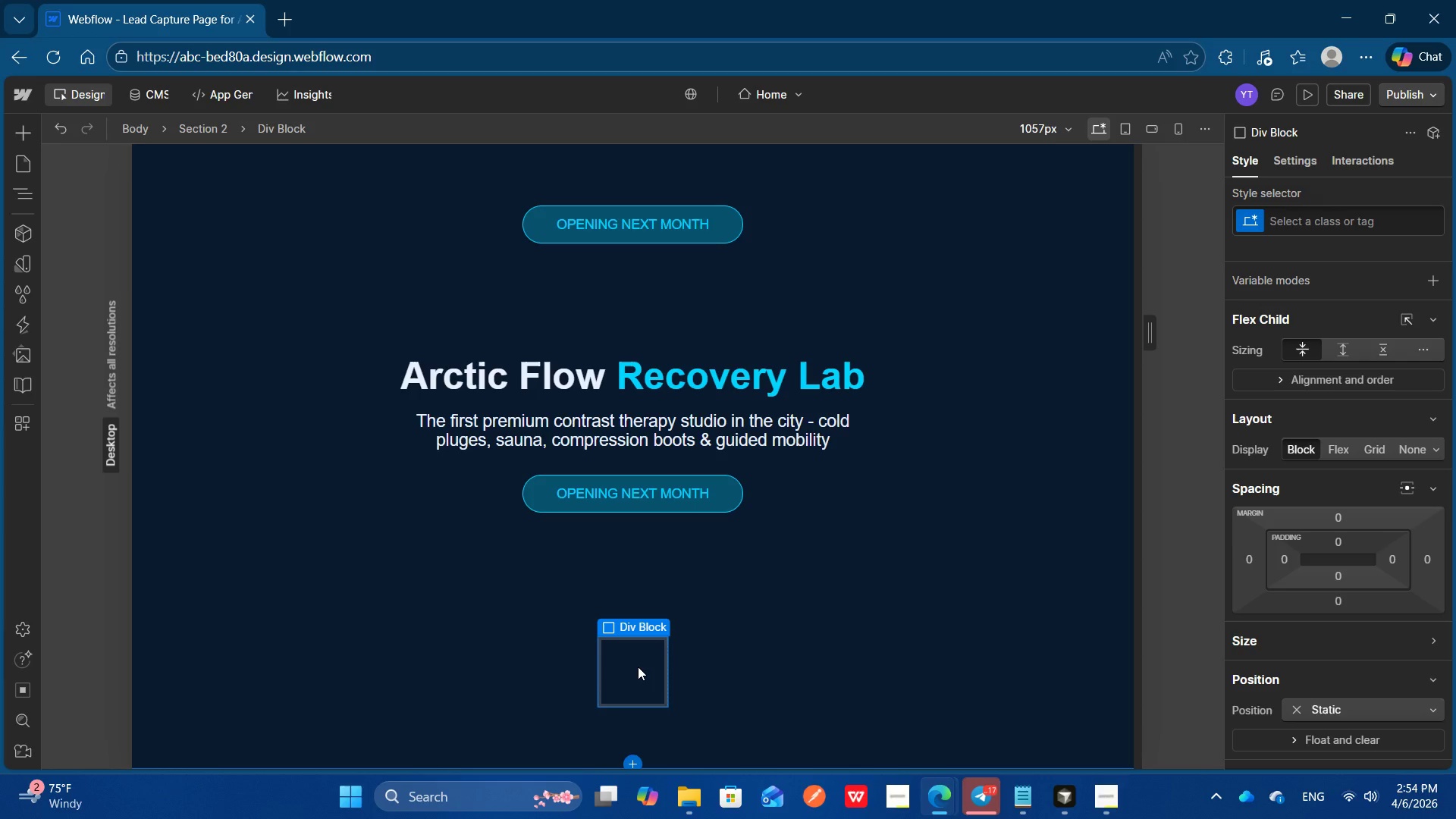 
key(Alt+Tab)